 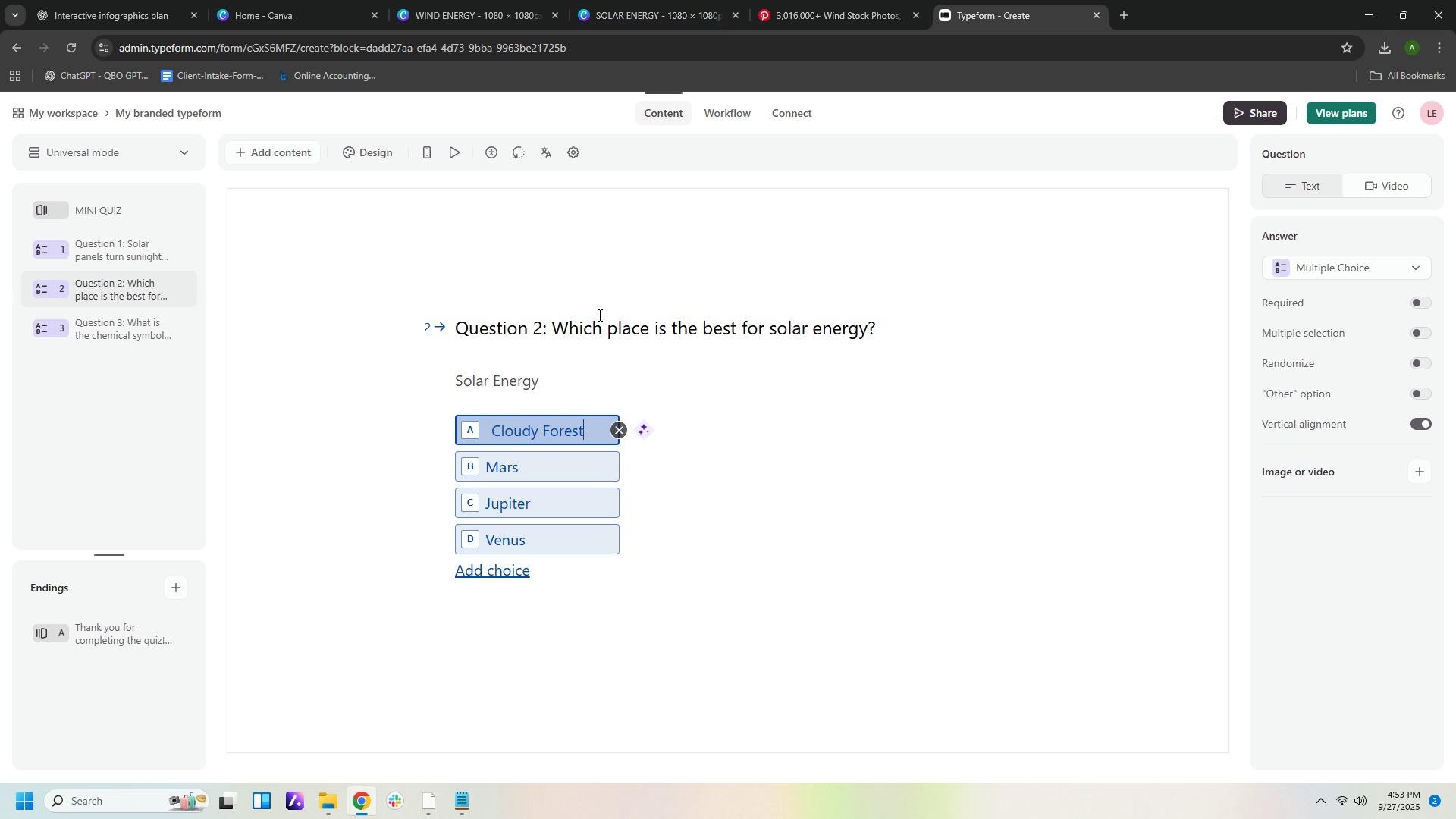 
left_click([141, 14])
 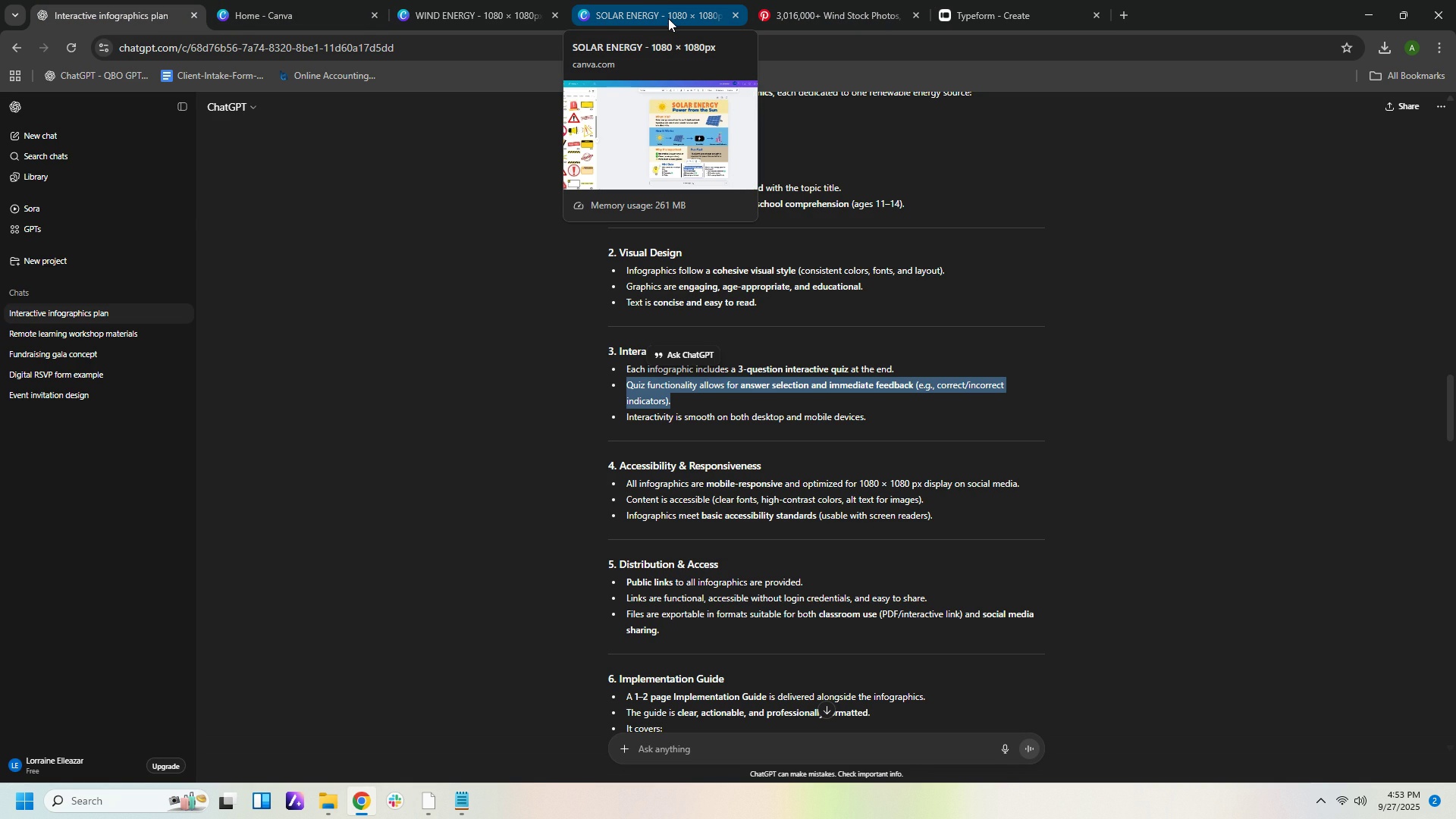 
wait(5.75)
 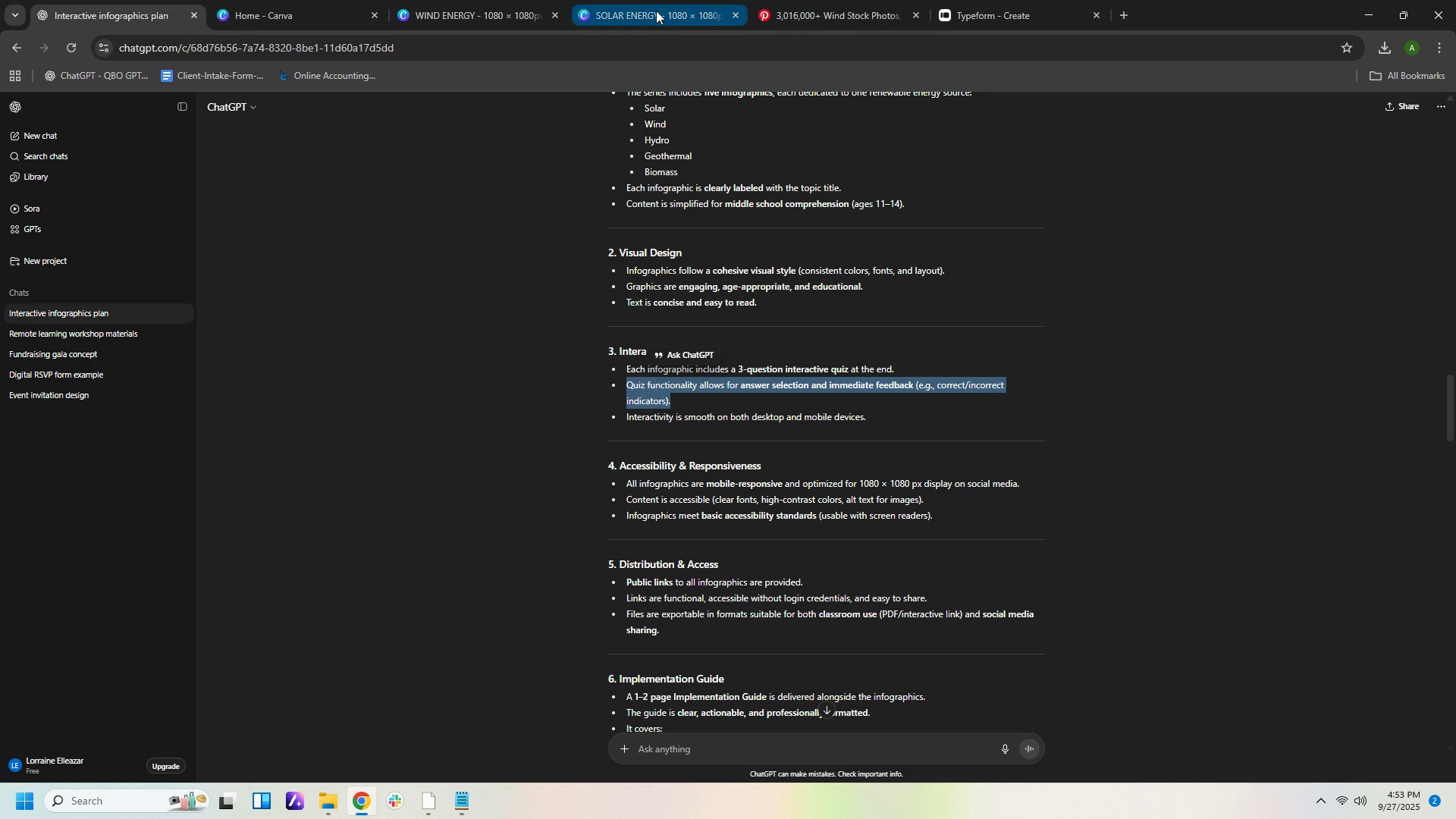 
left_click([686, 17])
 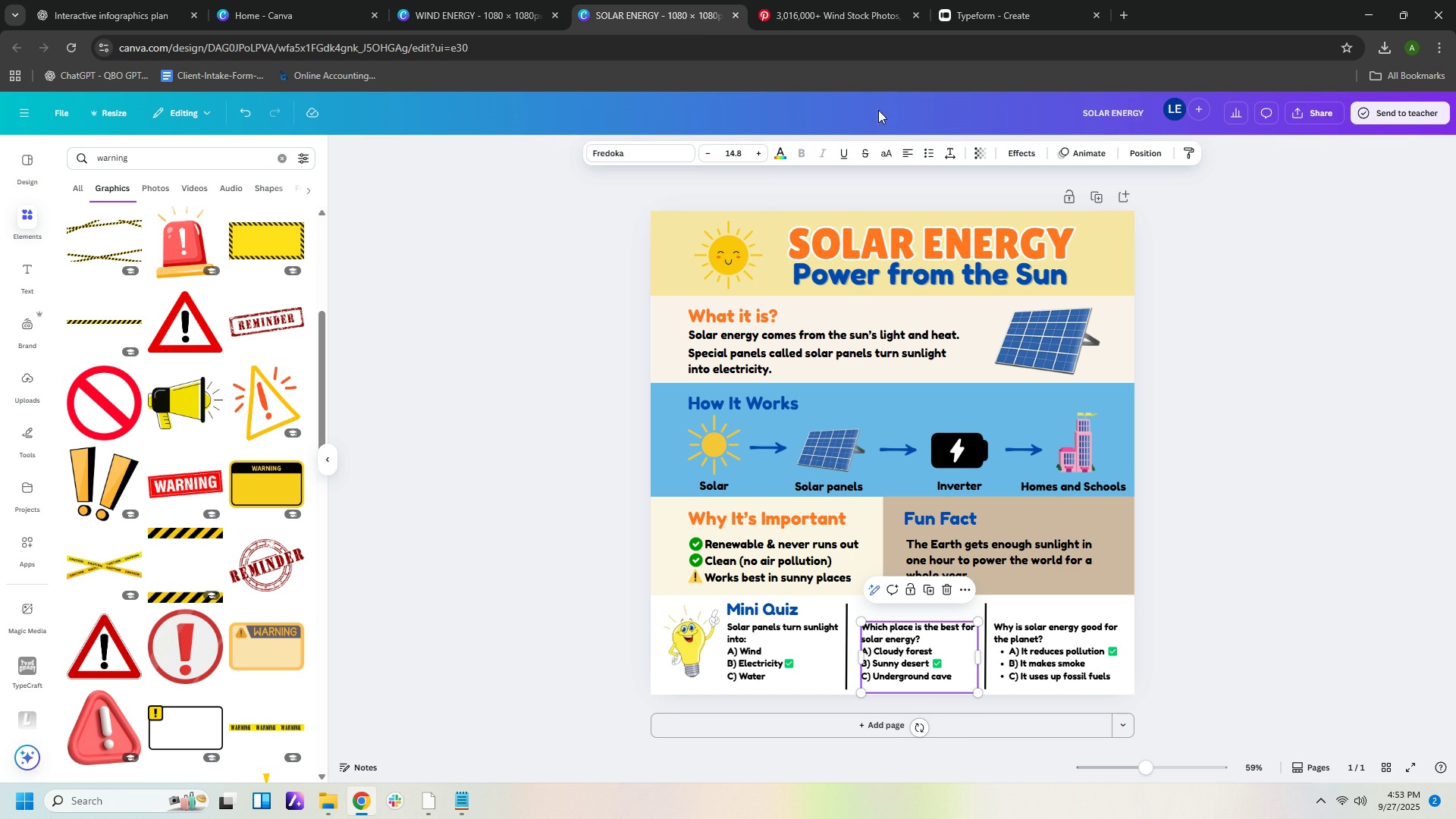 
left_click([958, 17])
 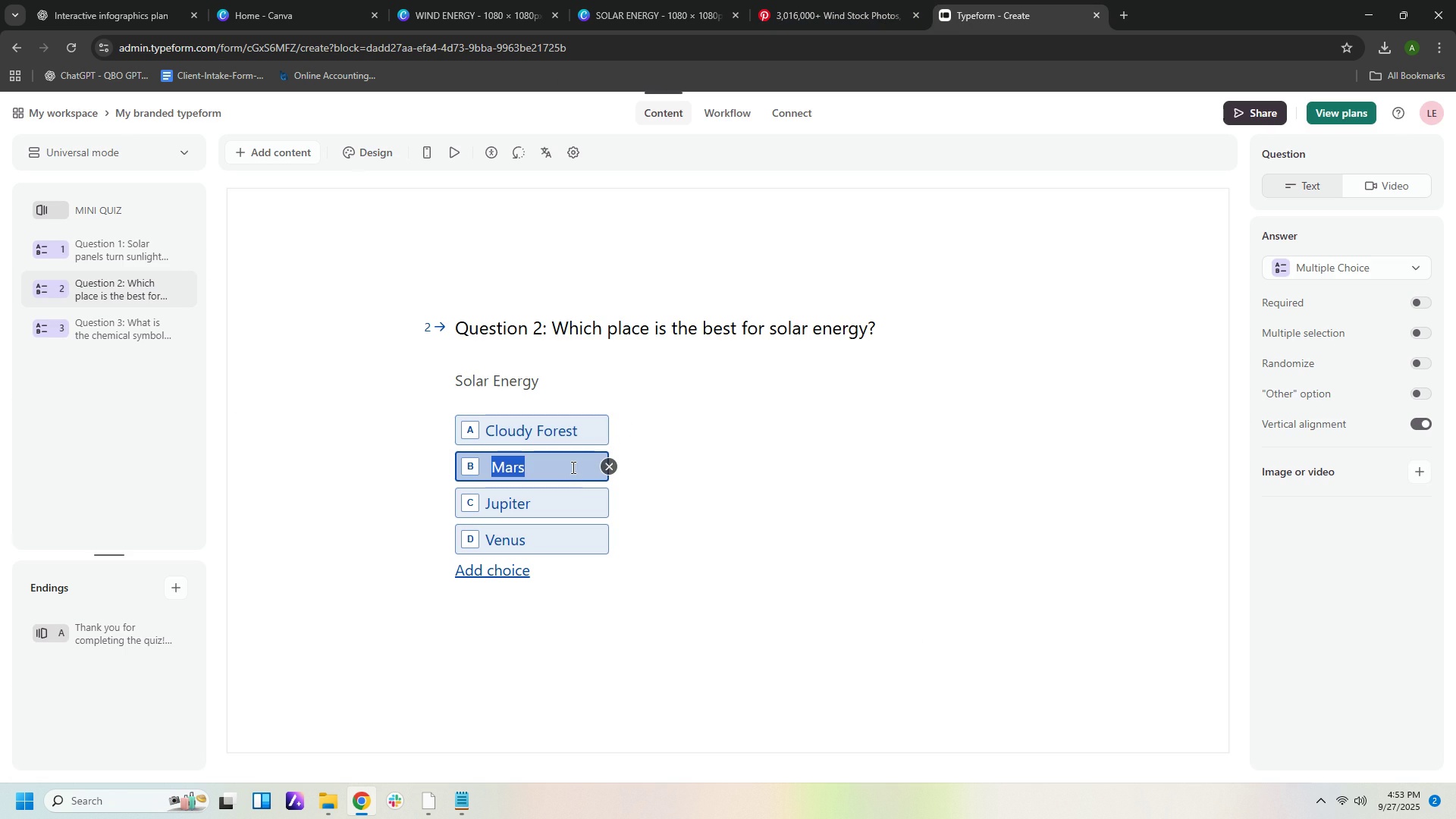 
double_click([565, 466])
 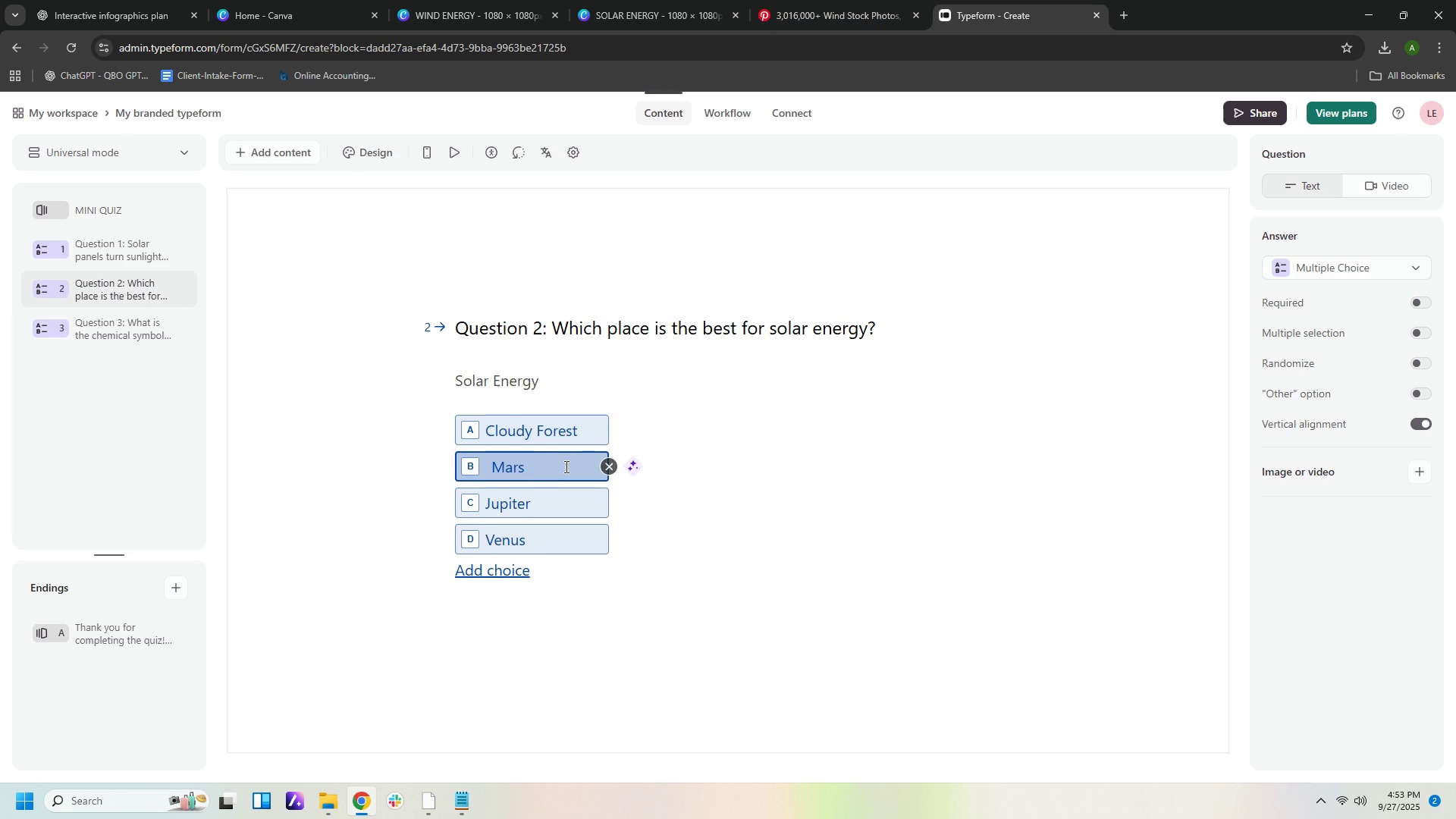 
double_click([565, 466])